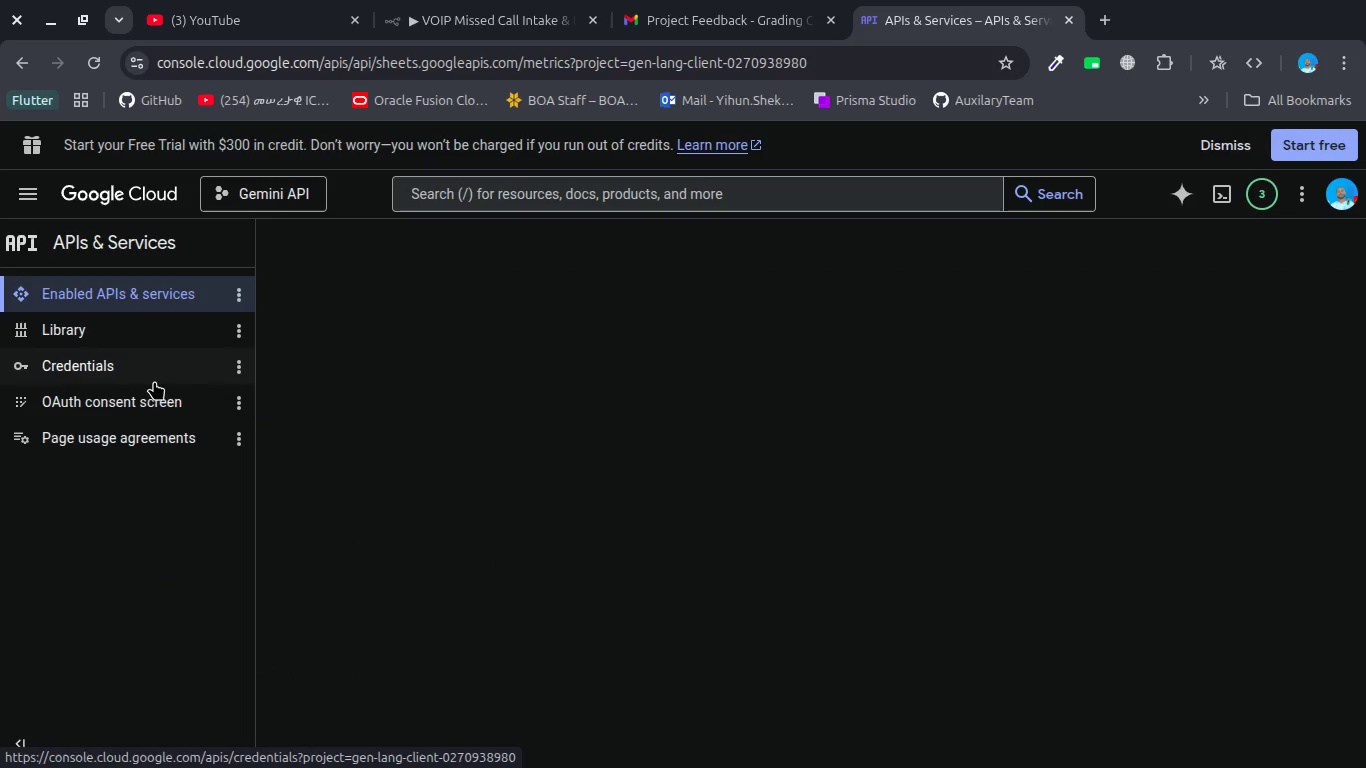 
left_click([147, 359])
 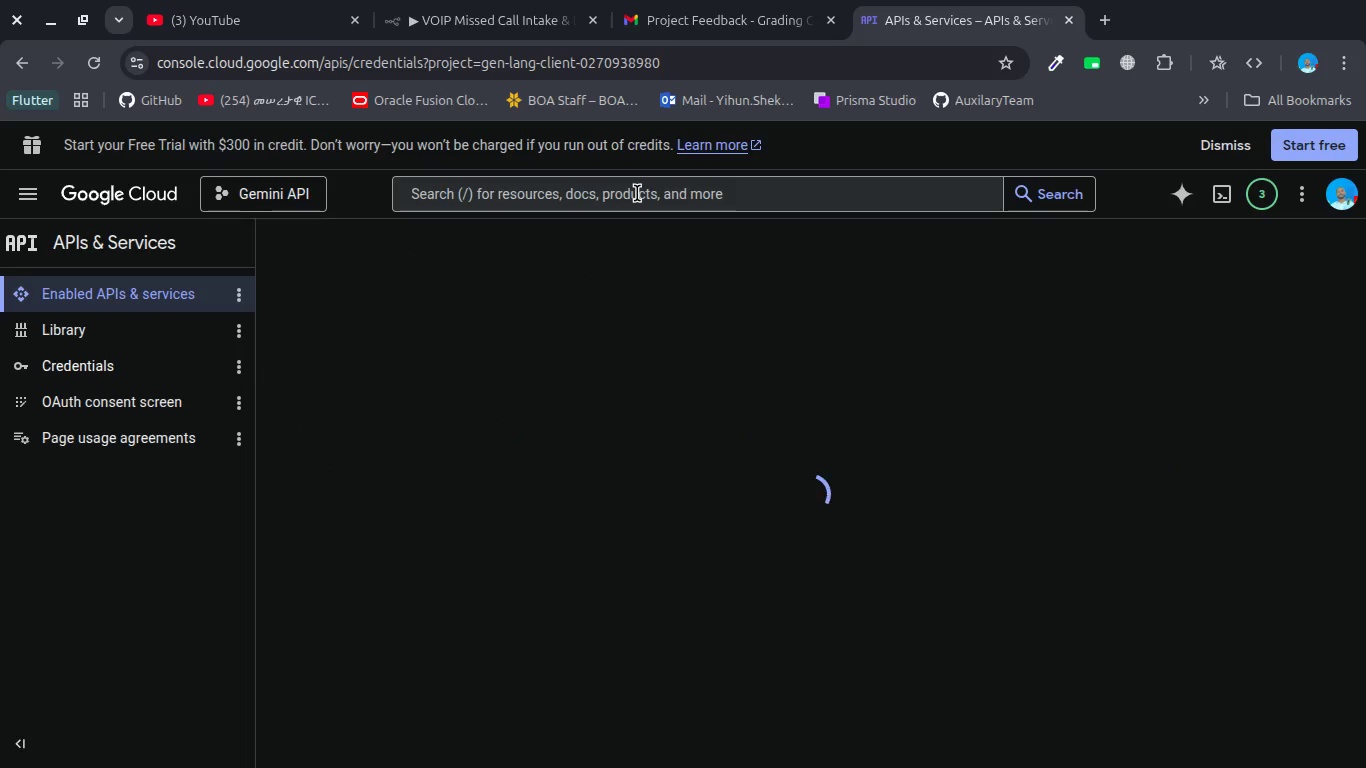 
mouse_move([454, 322])
 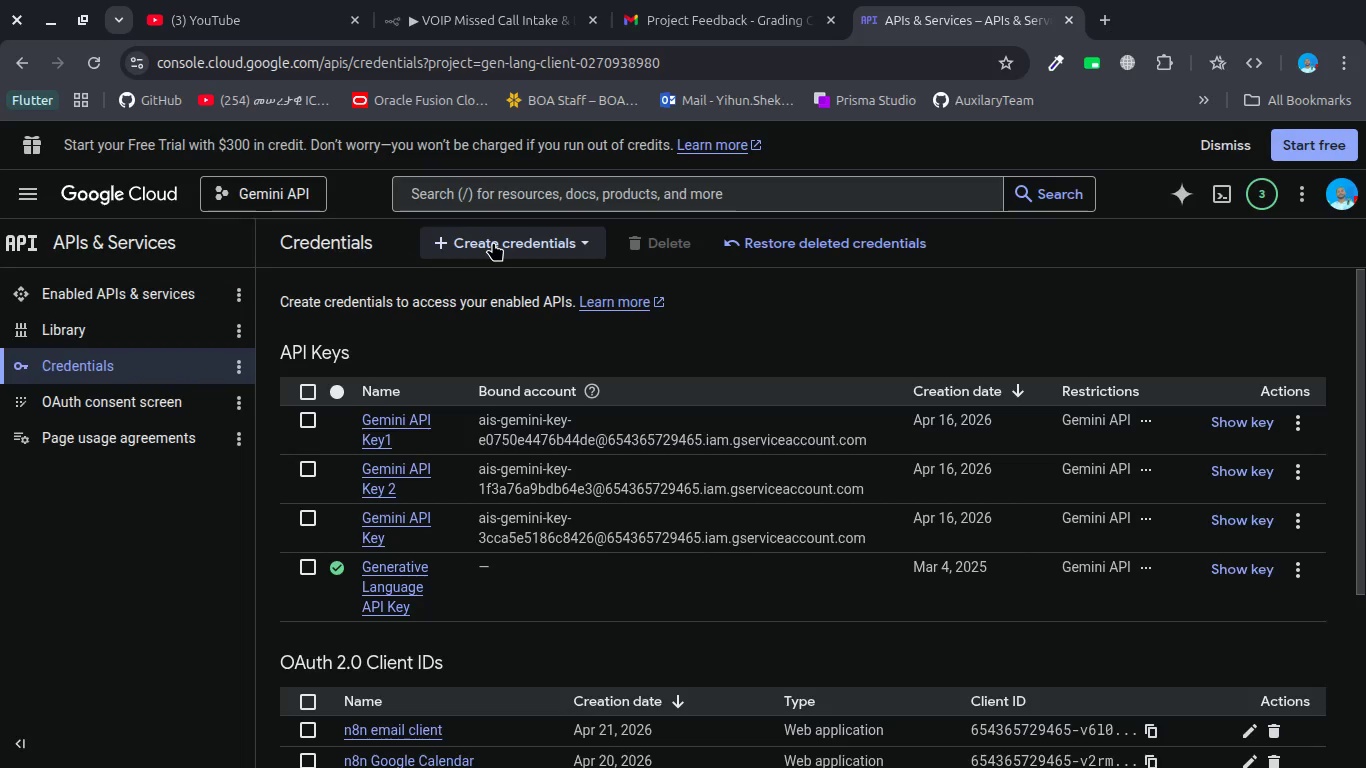 
left_click([493, 242])
 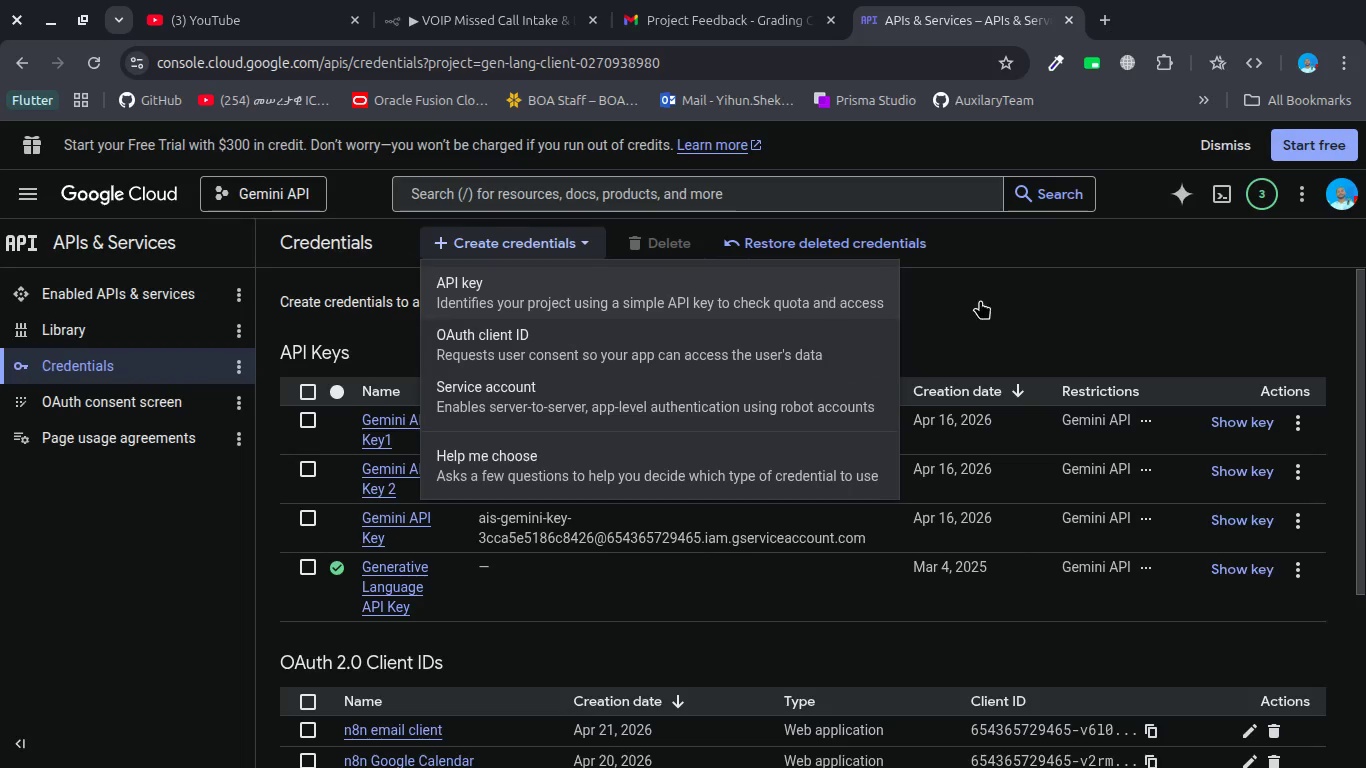 
left_click([1290, 417])
 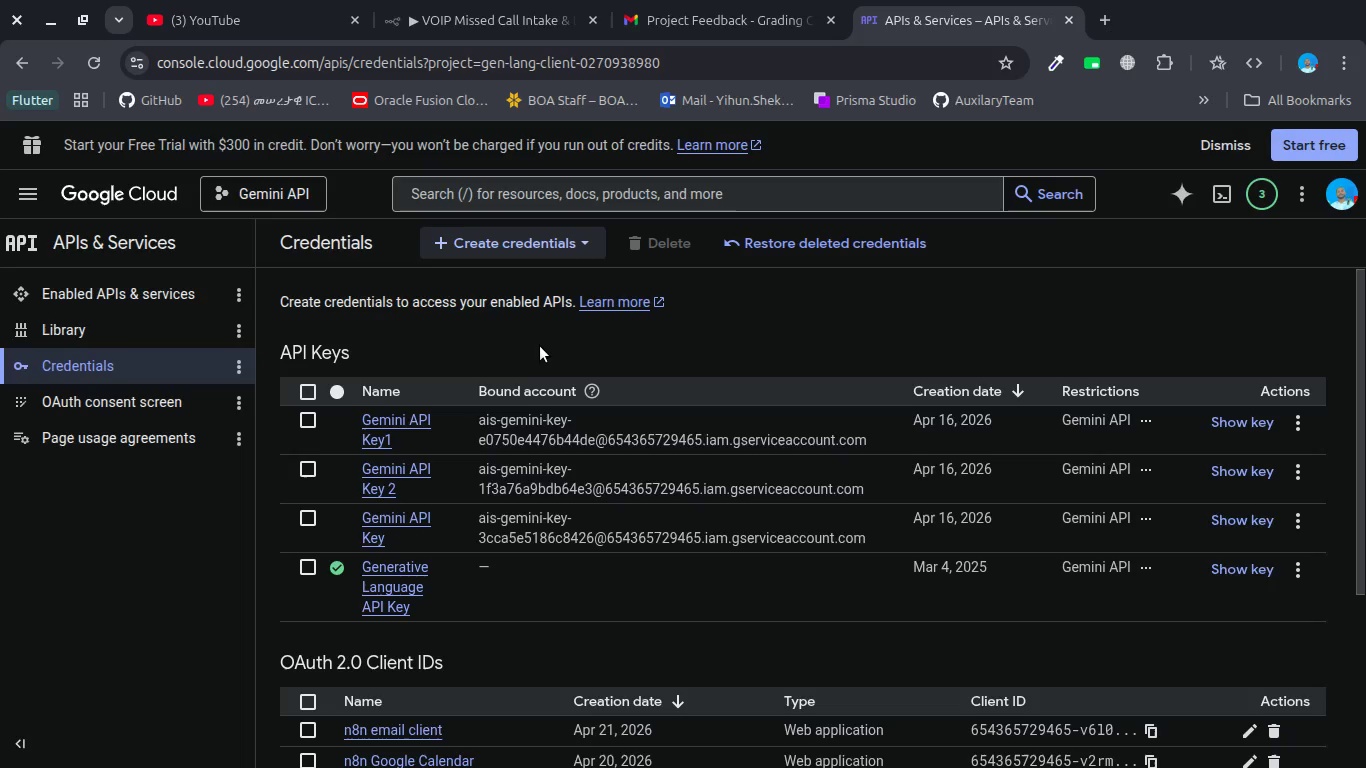 
wait(5.65)
 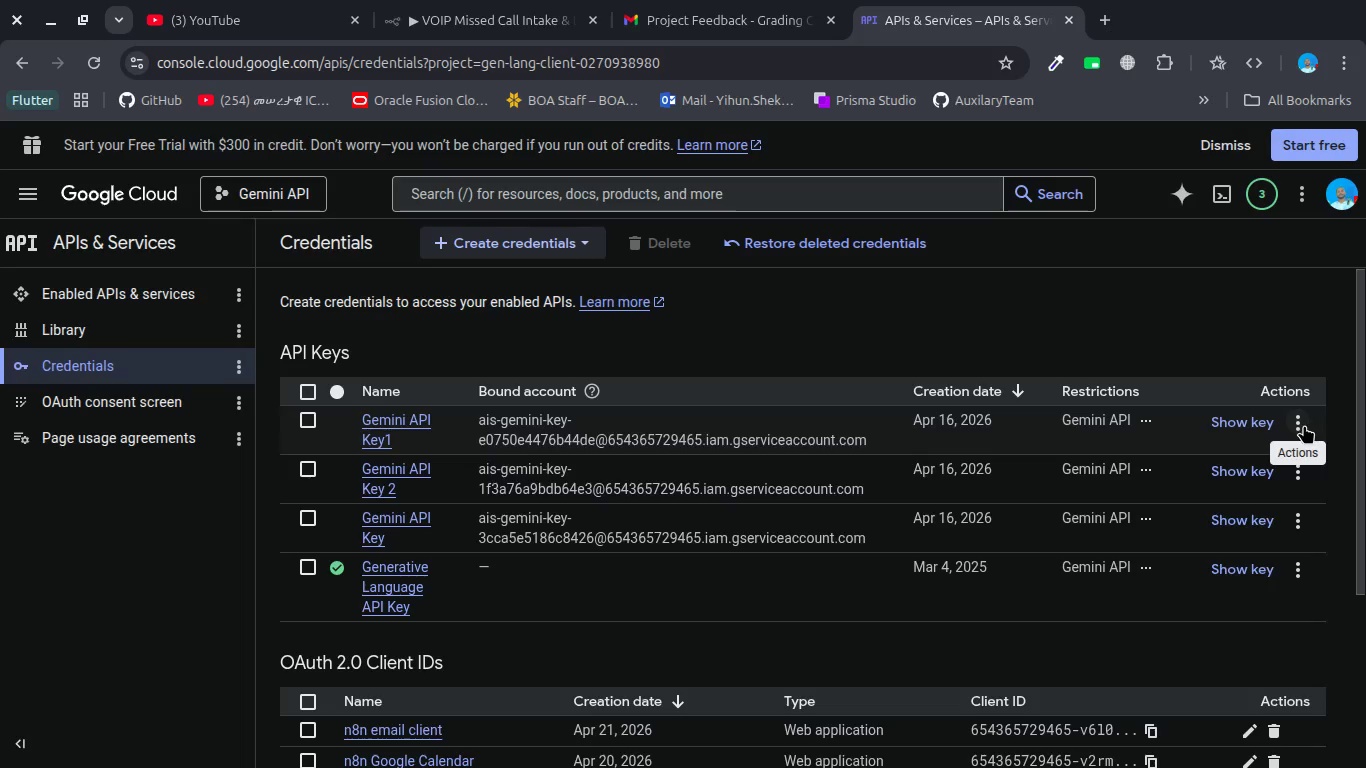 
left_click([474, 244])
 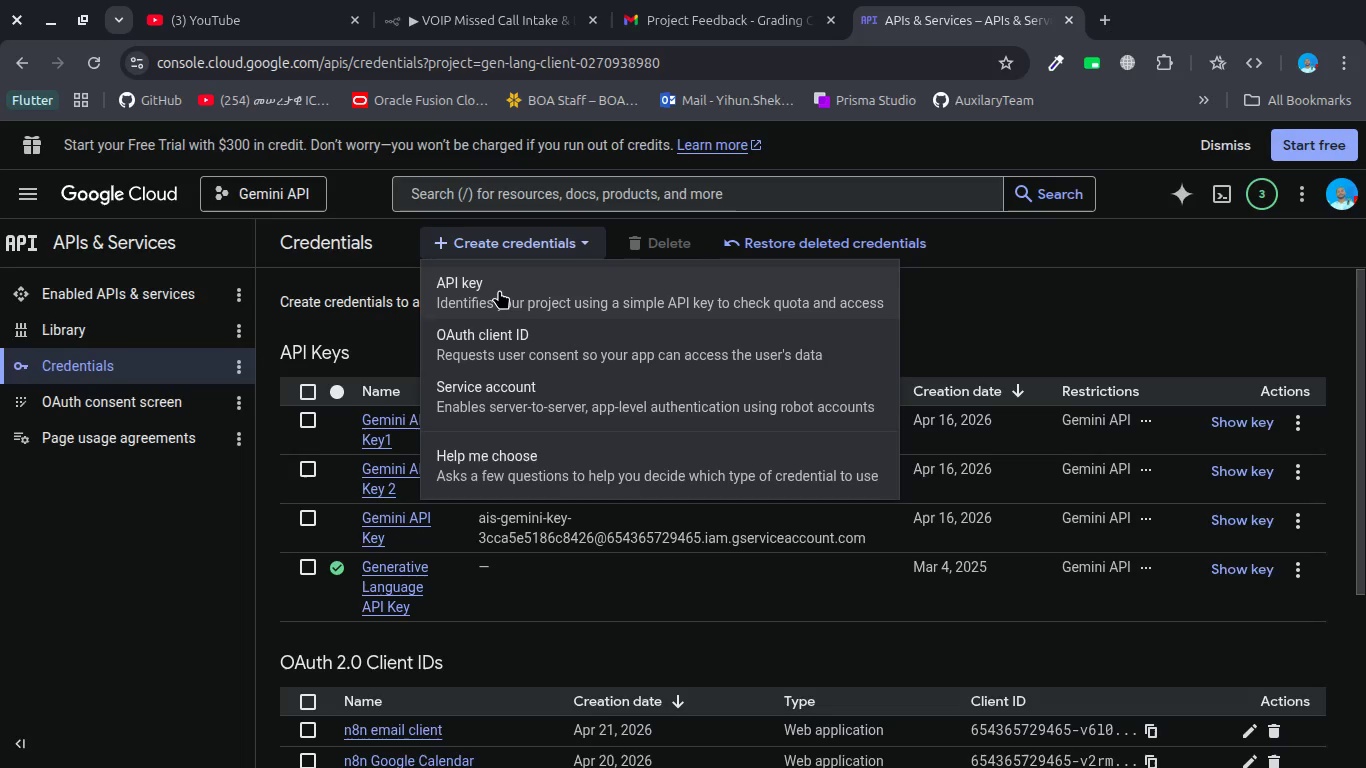 
left_click([515, 337])
 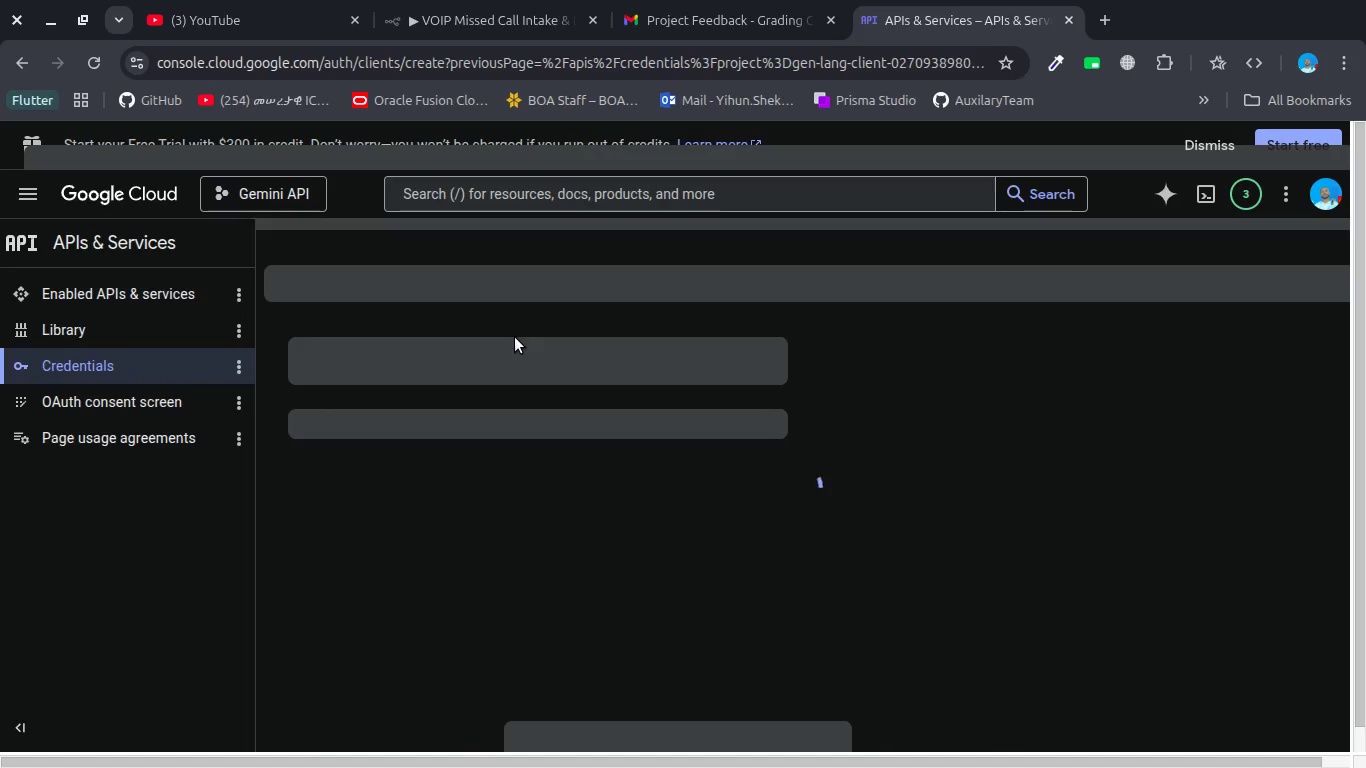 
wait(7.92)
 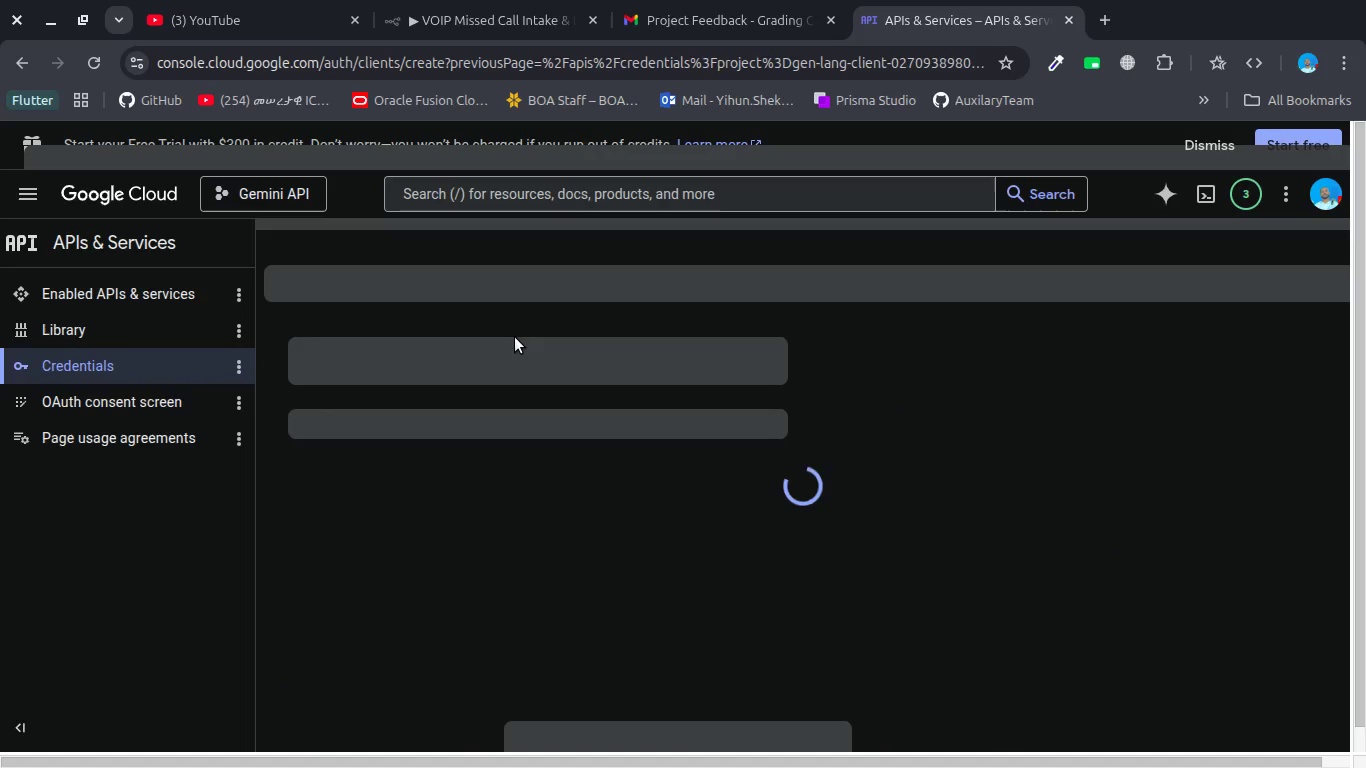 
left_click([524, 403])
 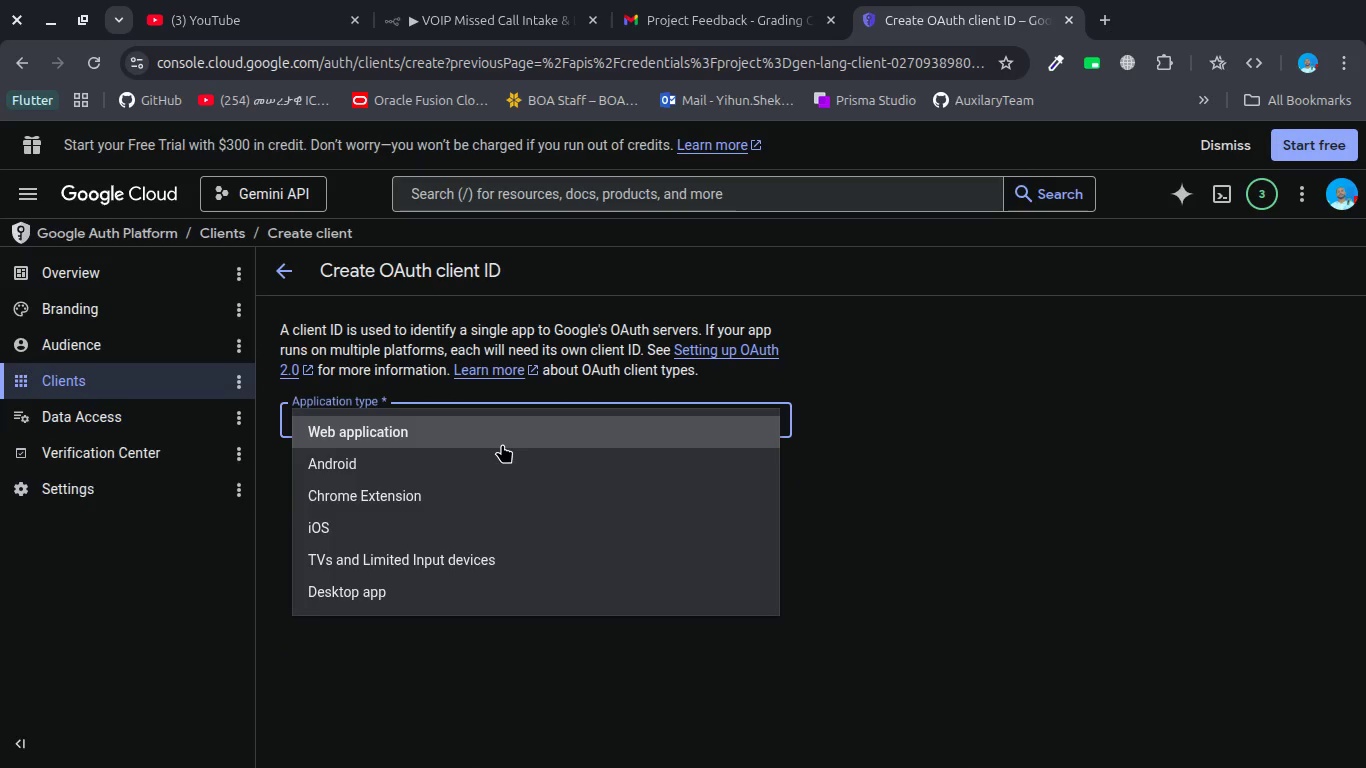 
left_click([502, 444])
 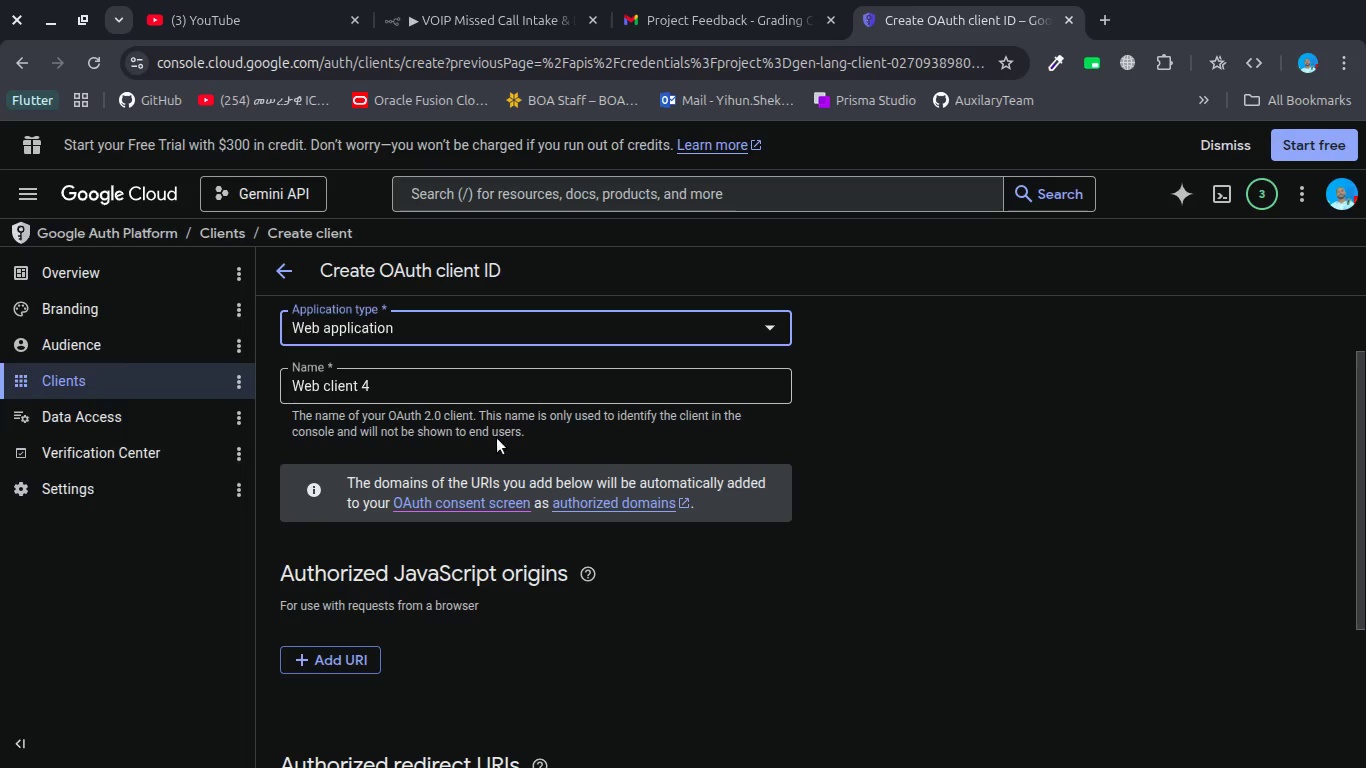 
double_click([450, 380])
 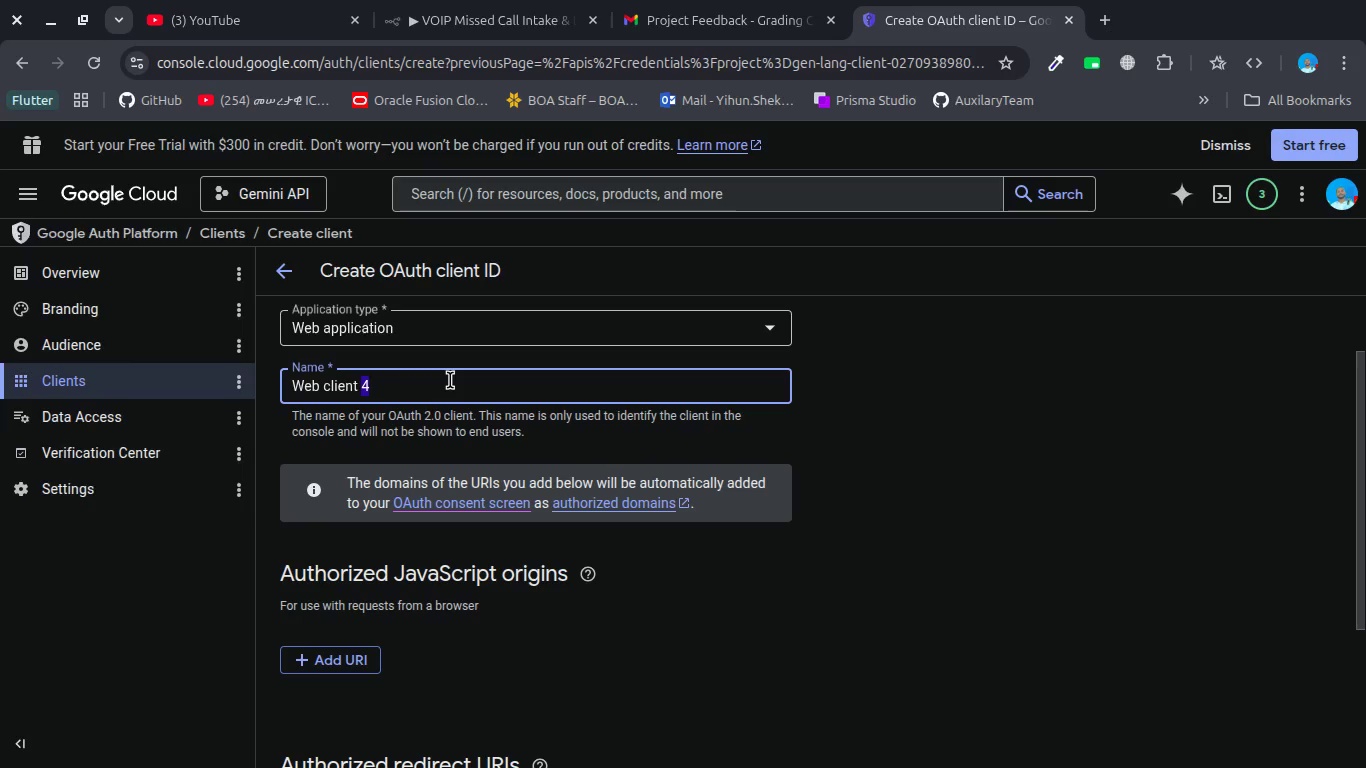 
triple_click([450, 380])
 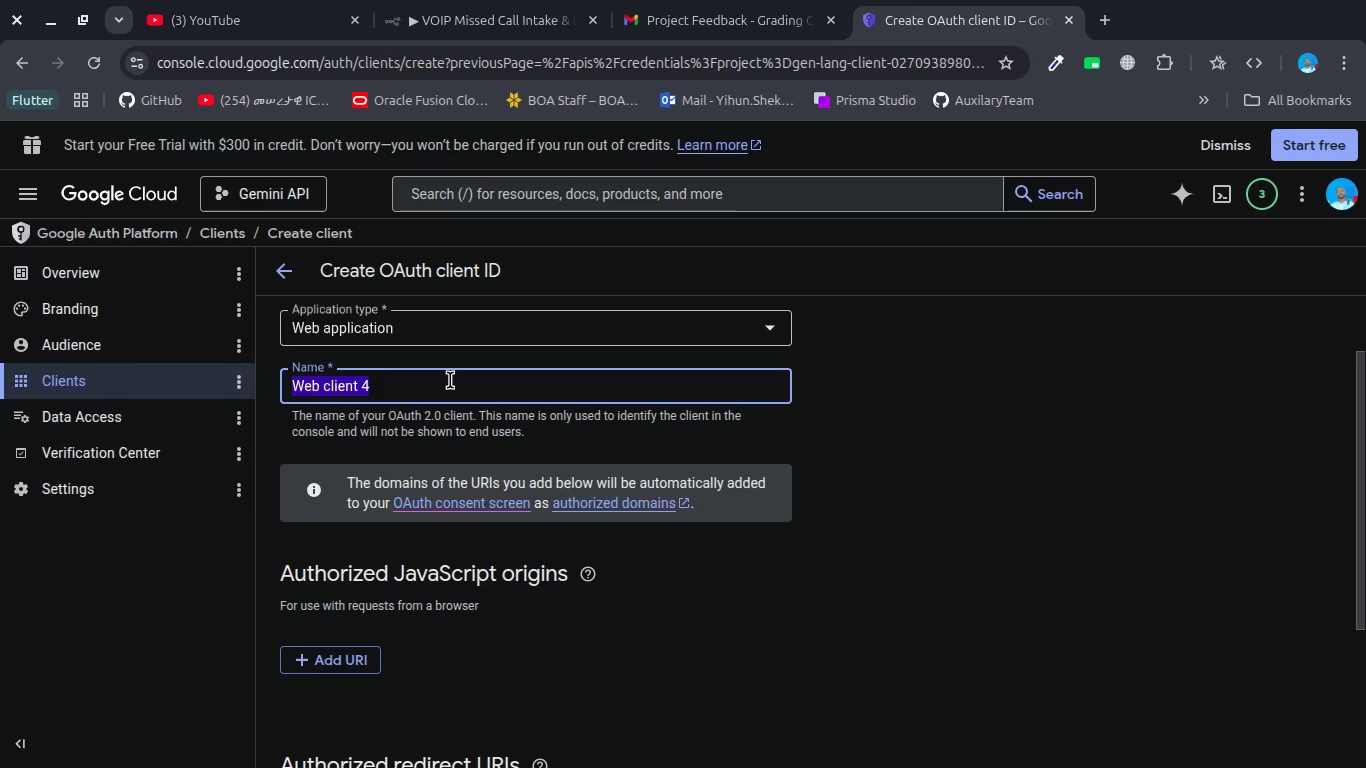 
wait(8.08)
 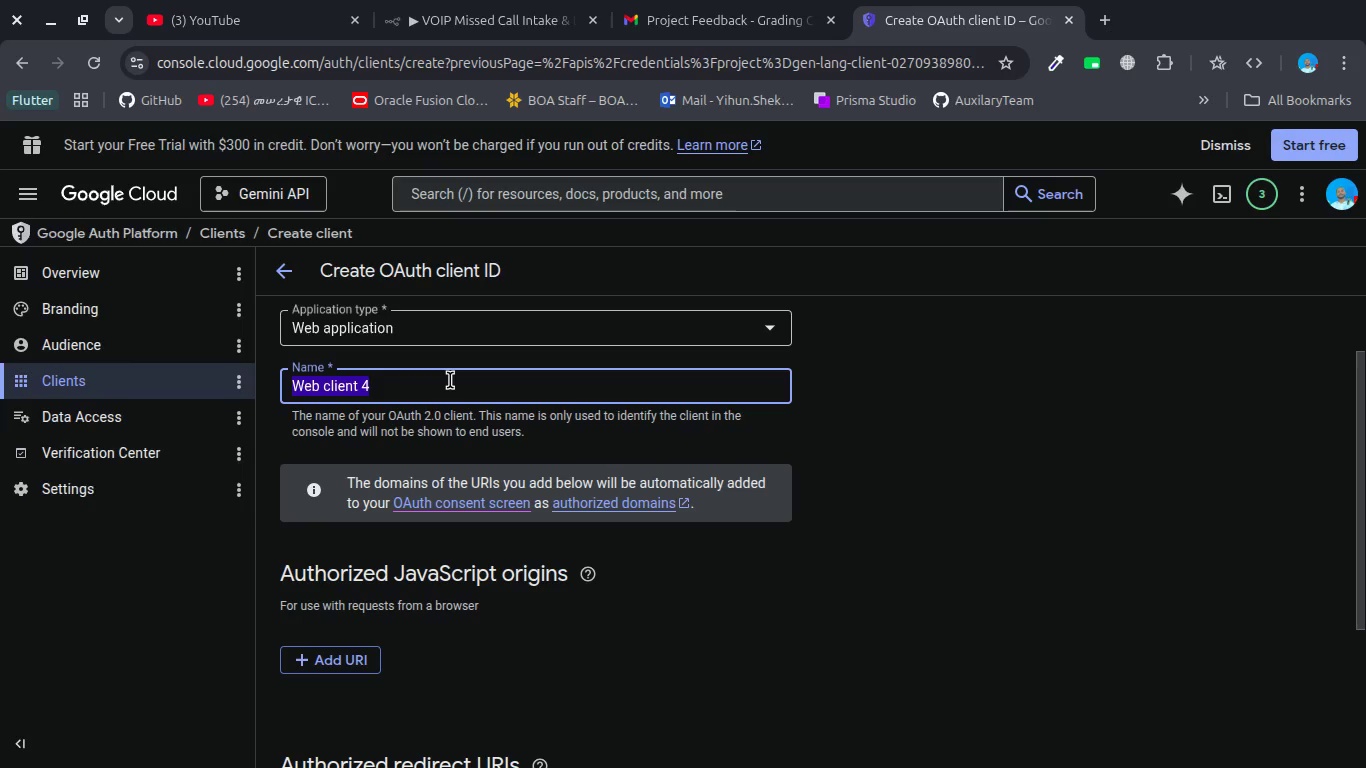 
scroll: coordinate [404, 590], scroll_direction: down, amount: 1.0
 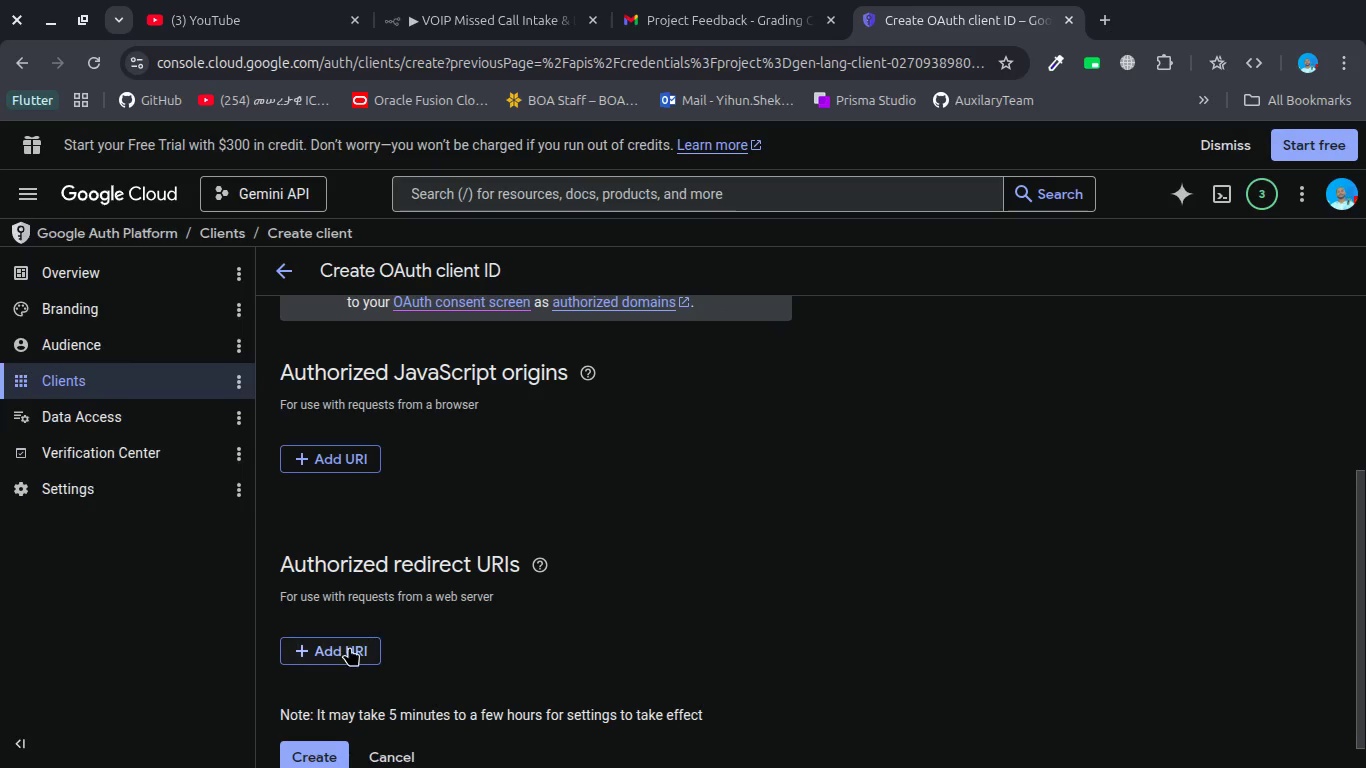 
left_click([347, 650])
 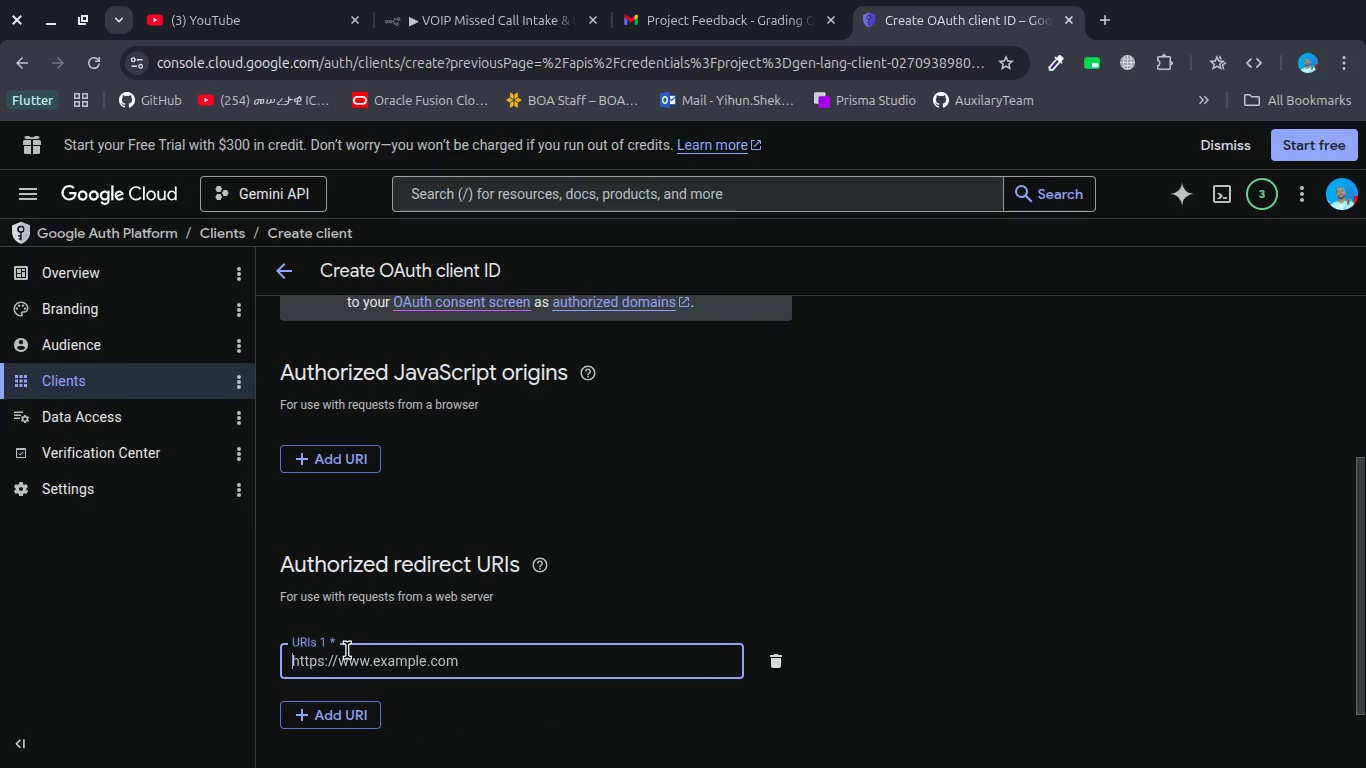 
key(Control+V)
 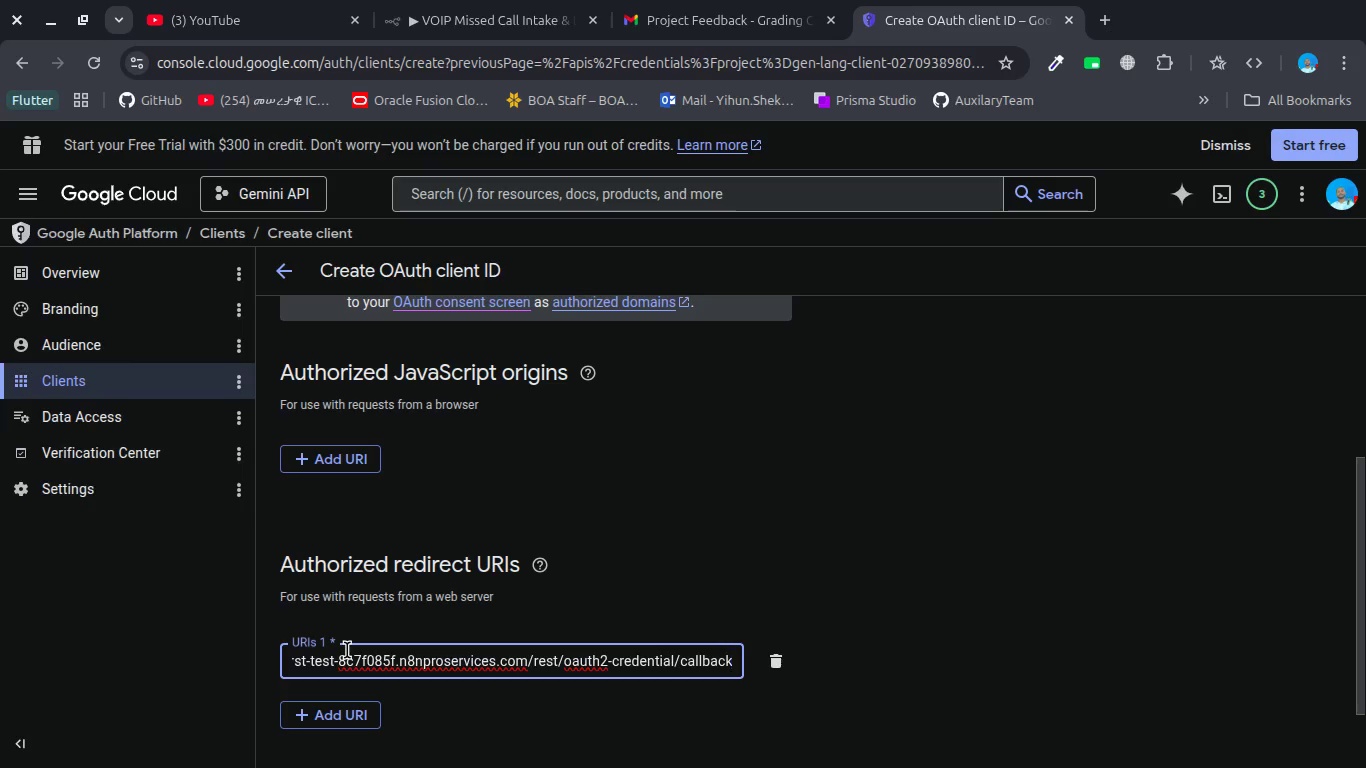 
key(Control+A)
 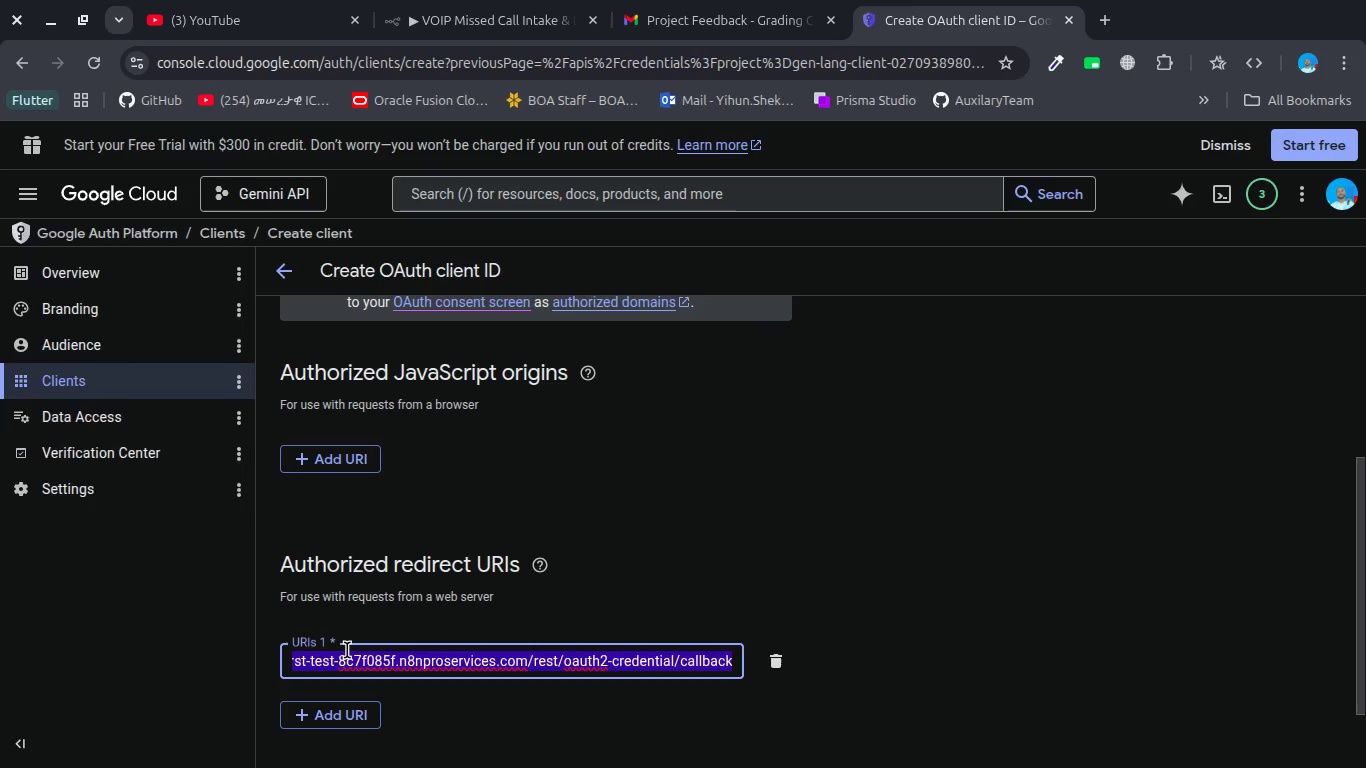 
key(Control+V)
 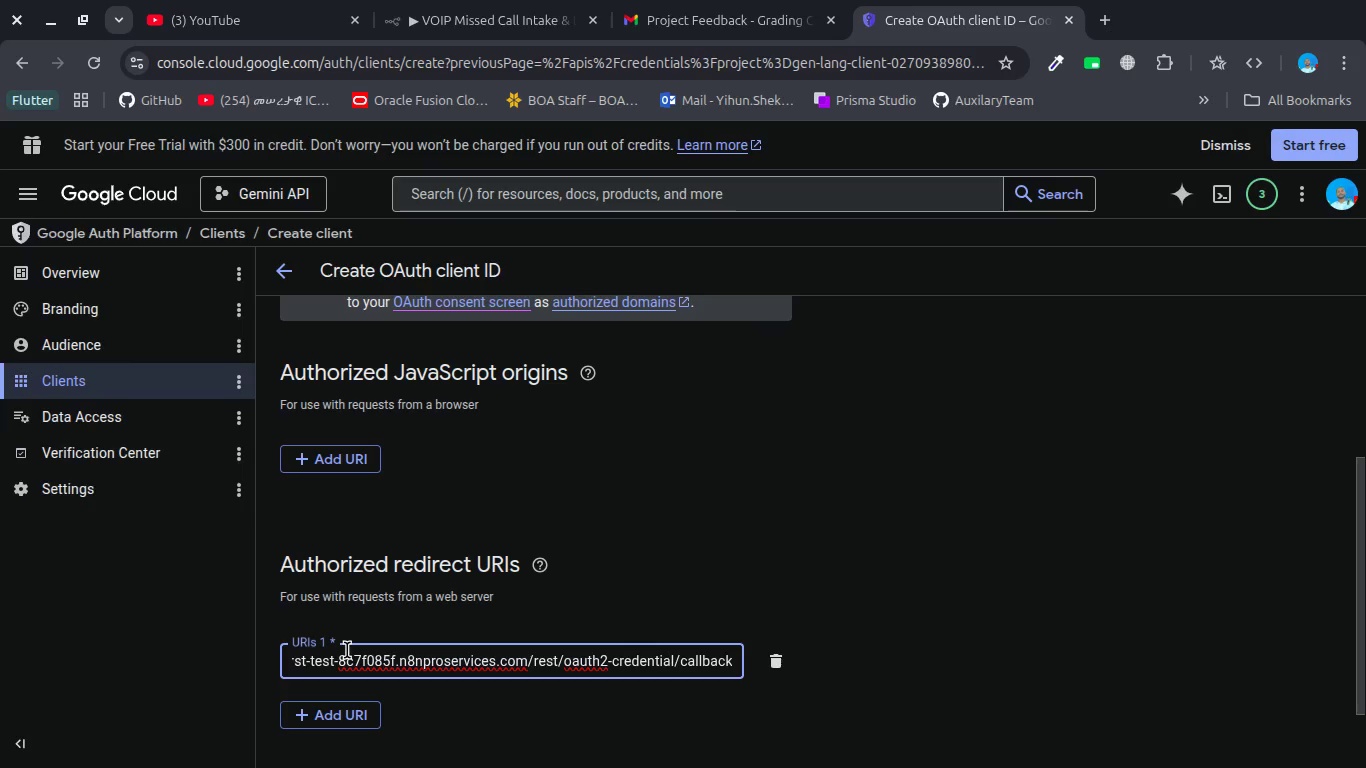 
wait(7.77)
 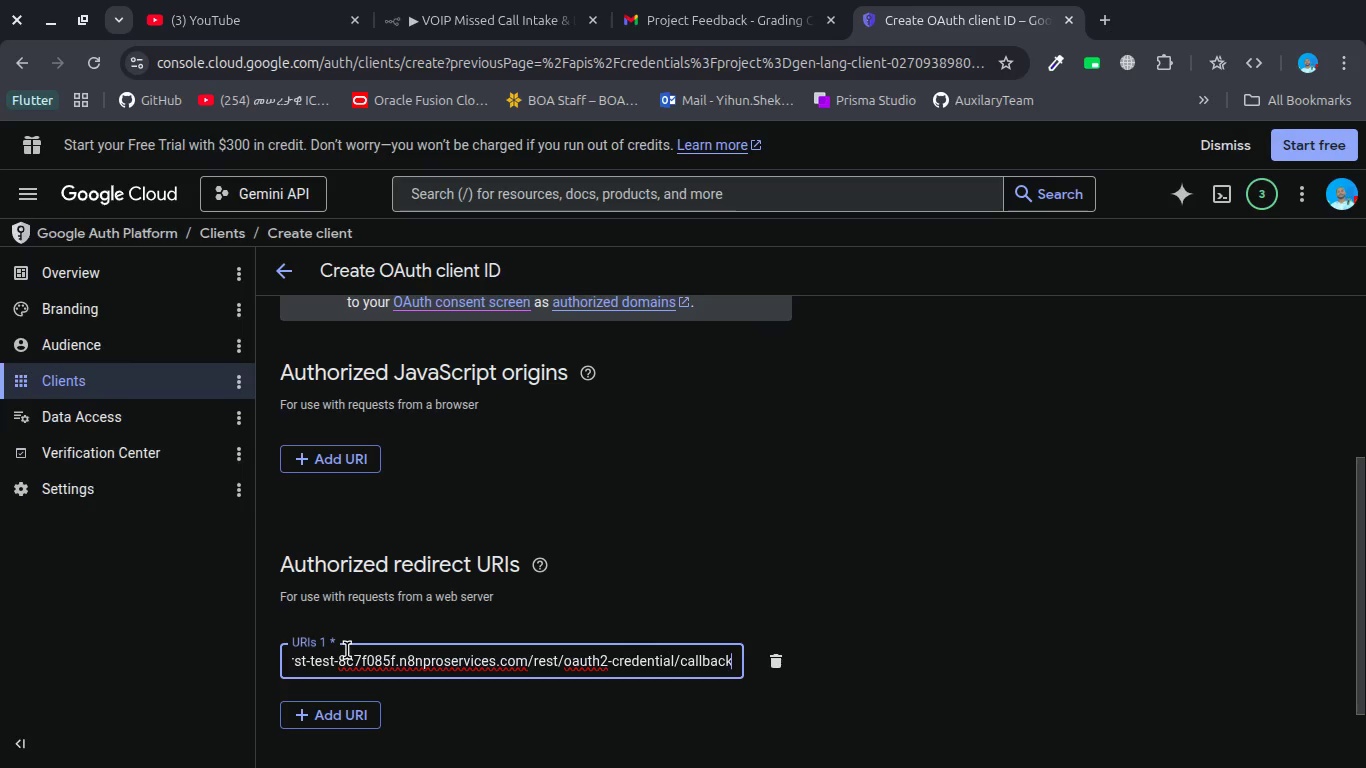 
scroll: coordinate [347, 650], scroll_direction: up, amount: 6.0
 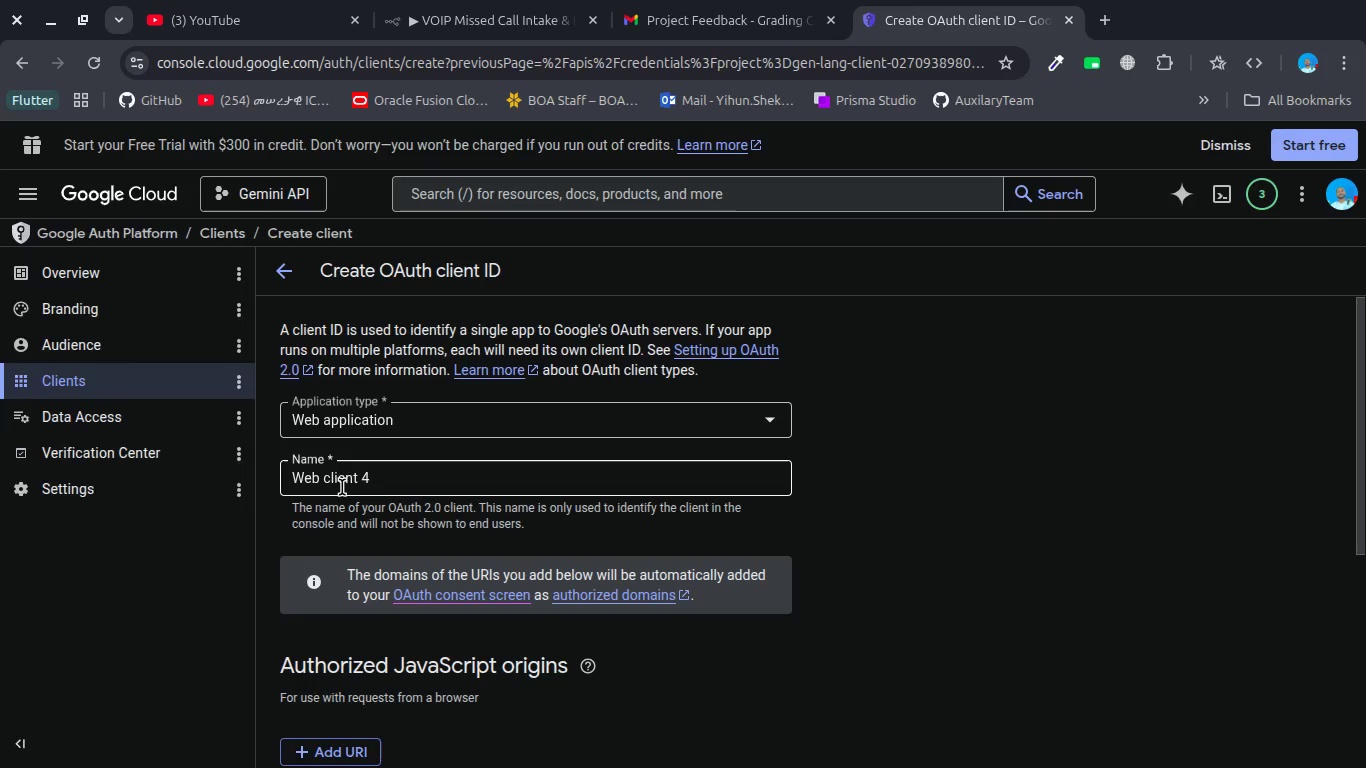 
double_click([344, 486])
 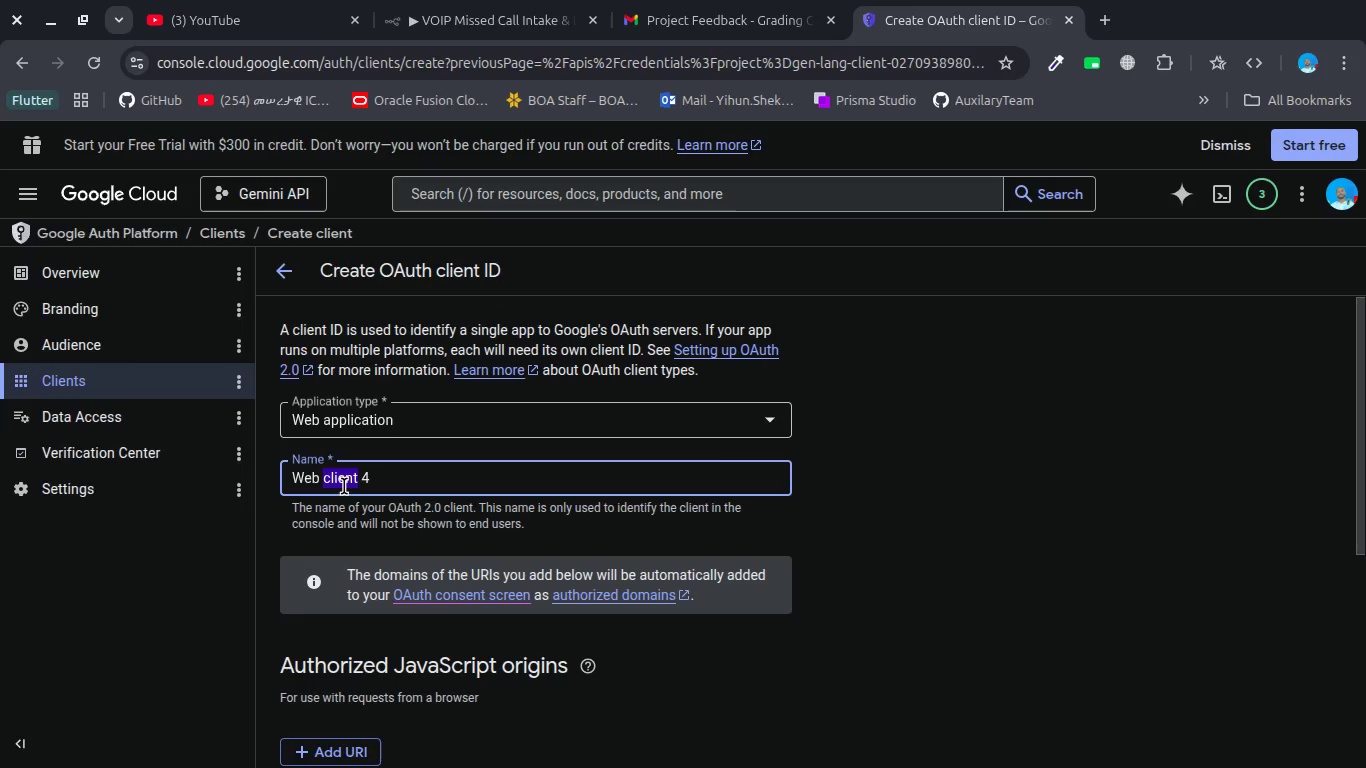 
triple_click([344, 486])
 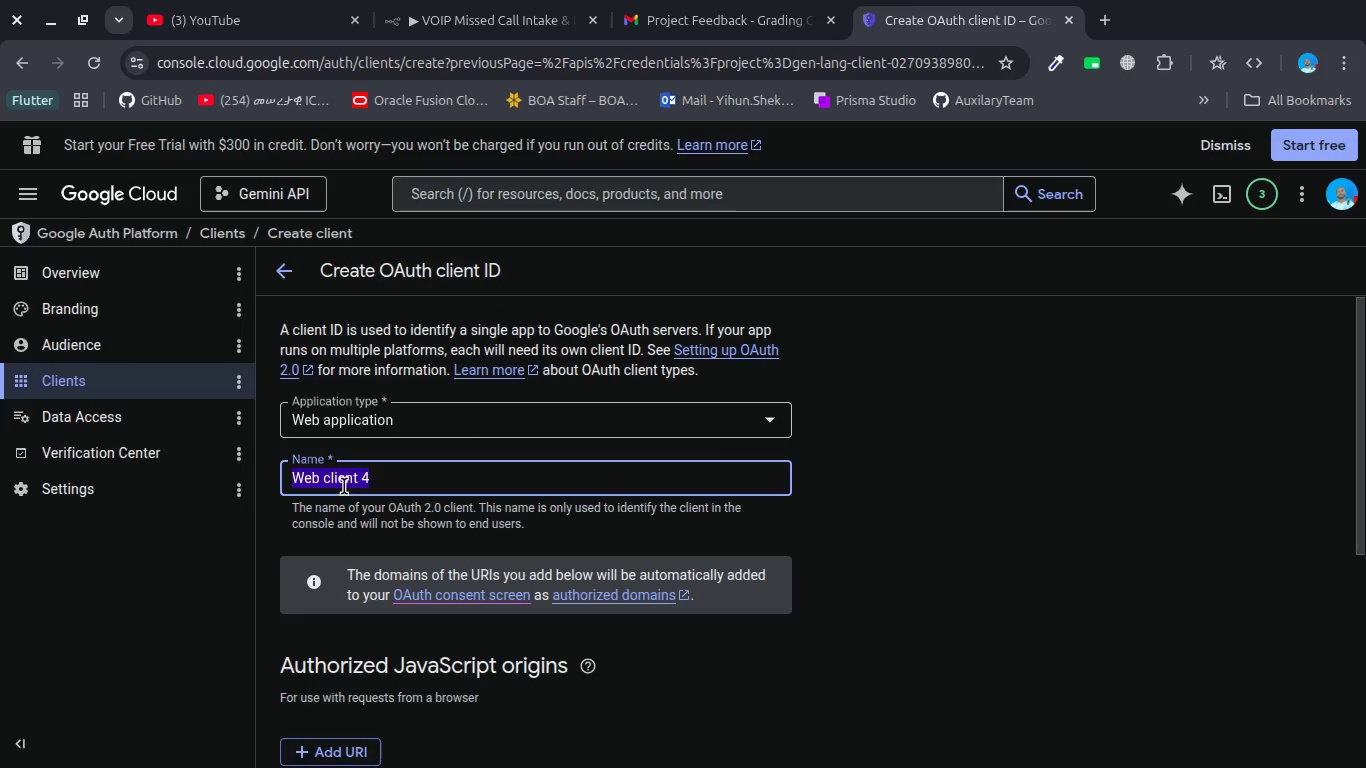 
type(n8n - worksheet)
 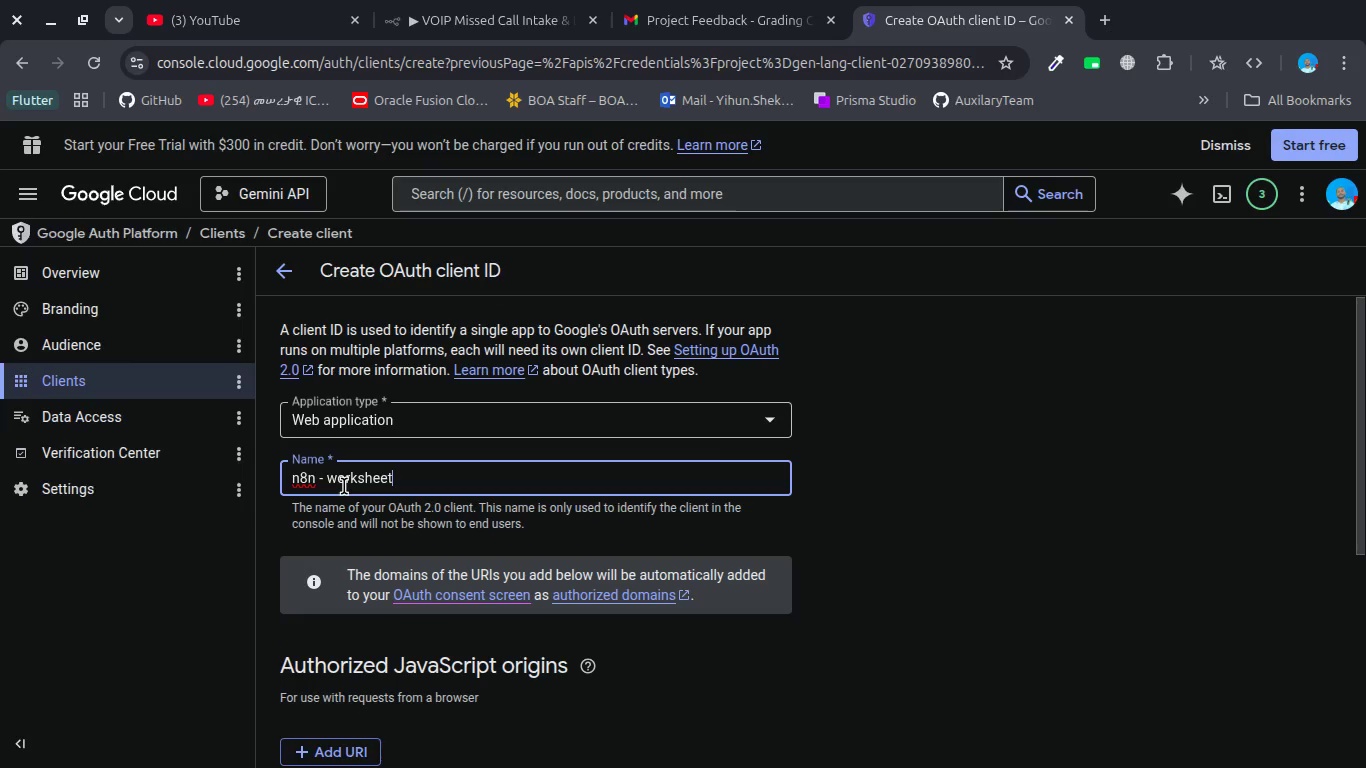 
key(Enter)
 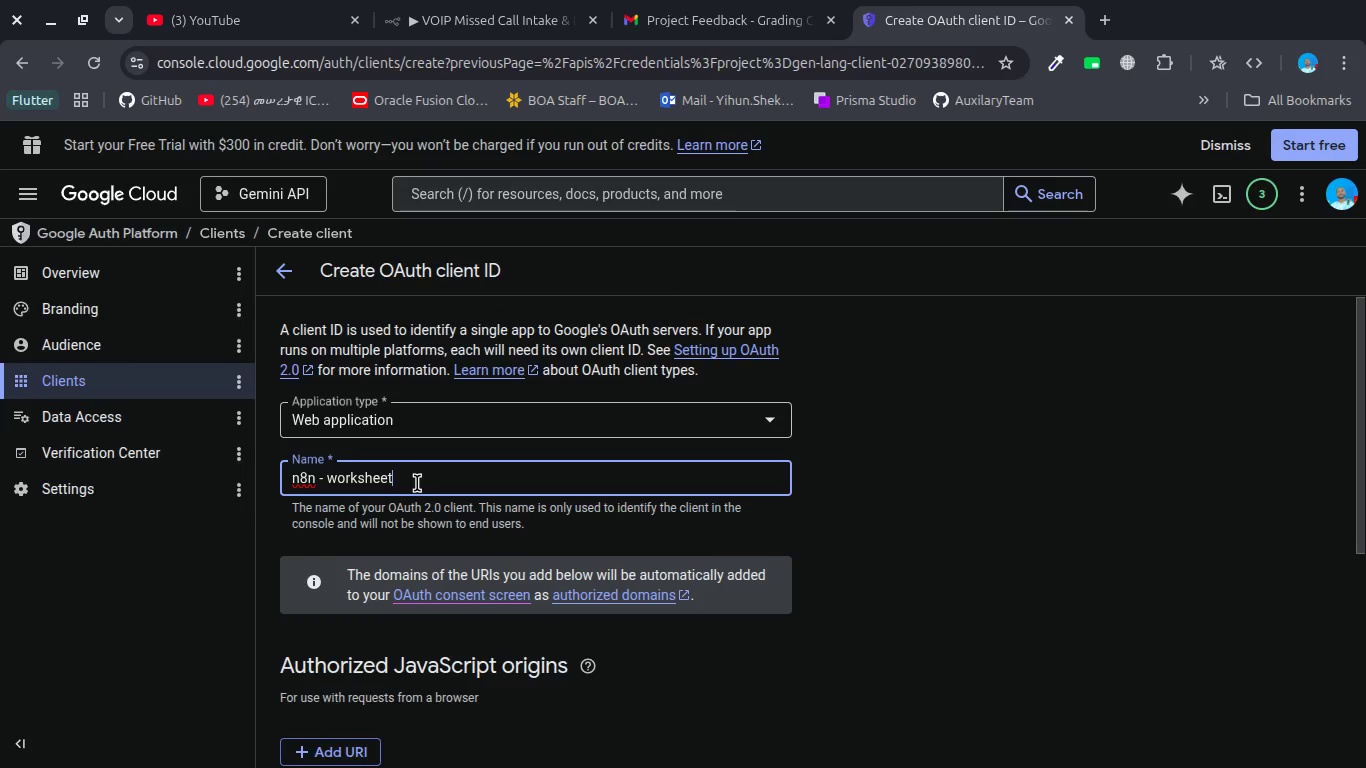 
scroll: coordinate [417, 483], scroll_direction: down, amount: 3.0
 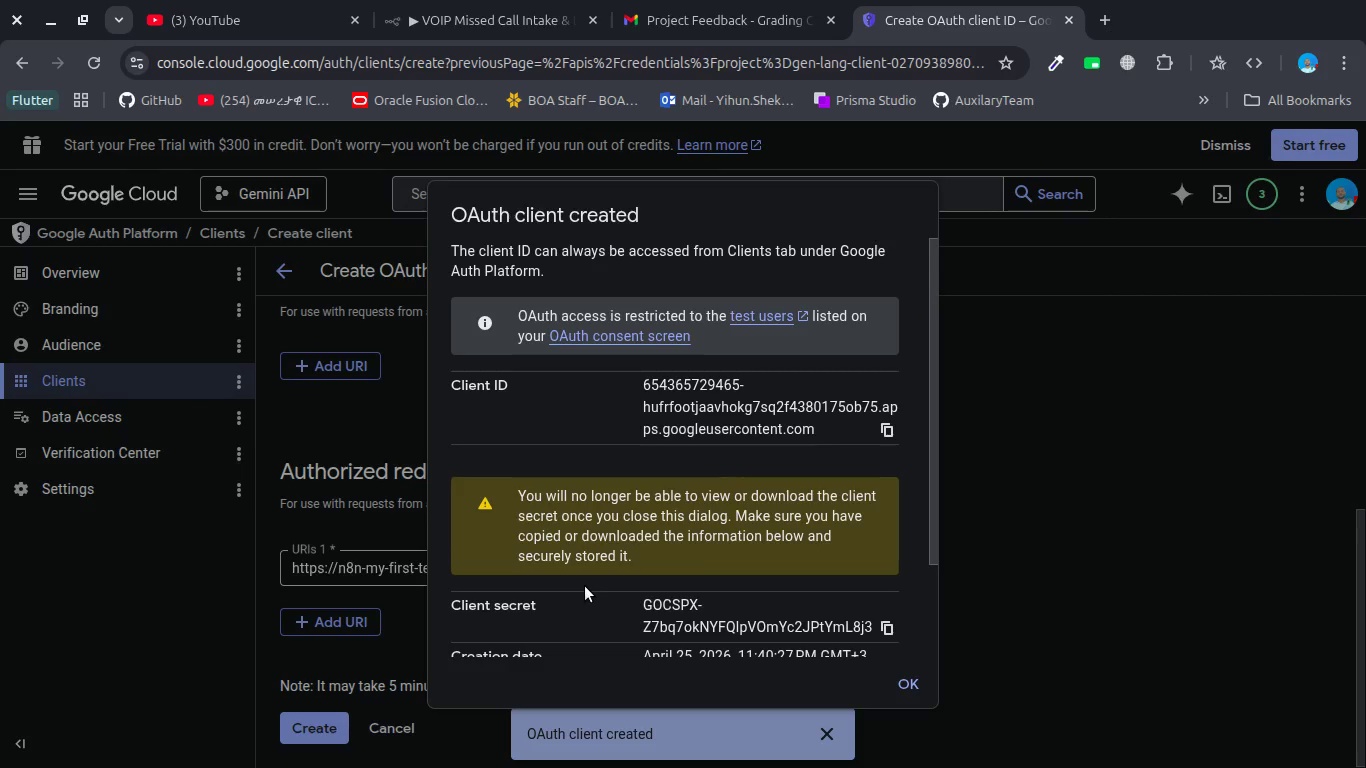 
wait(5.24)
 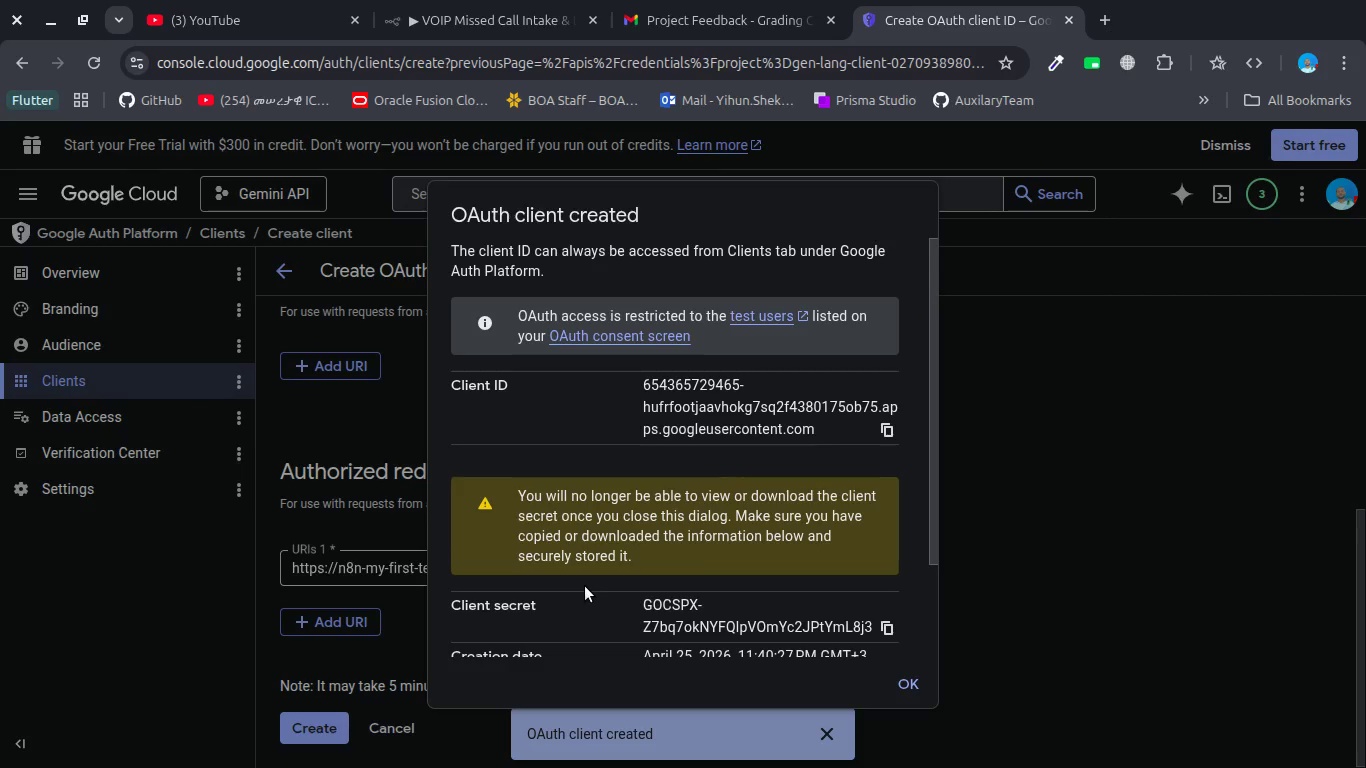 
scroll: coordinate [585, 586], scroll_direction: none, amount: 0.0
 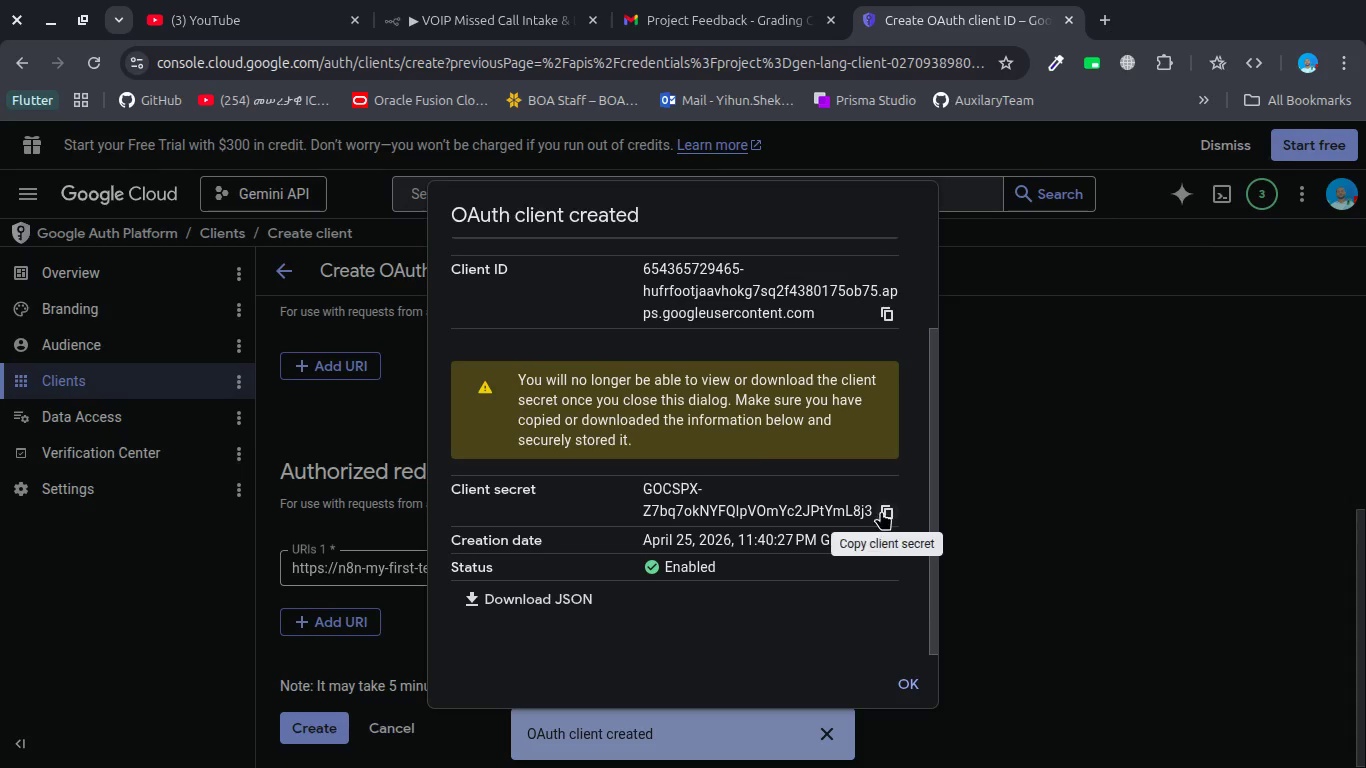 
left_click([885, 511])
 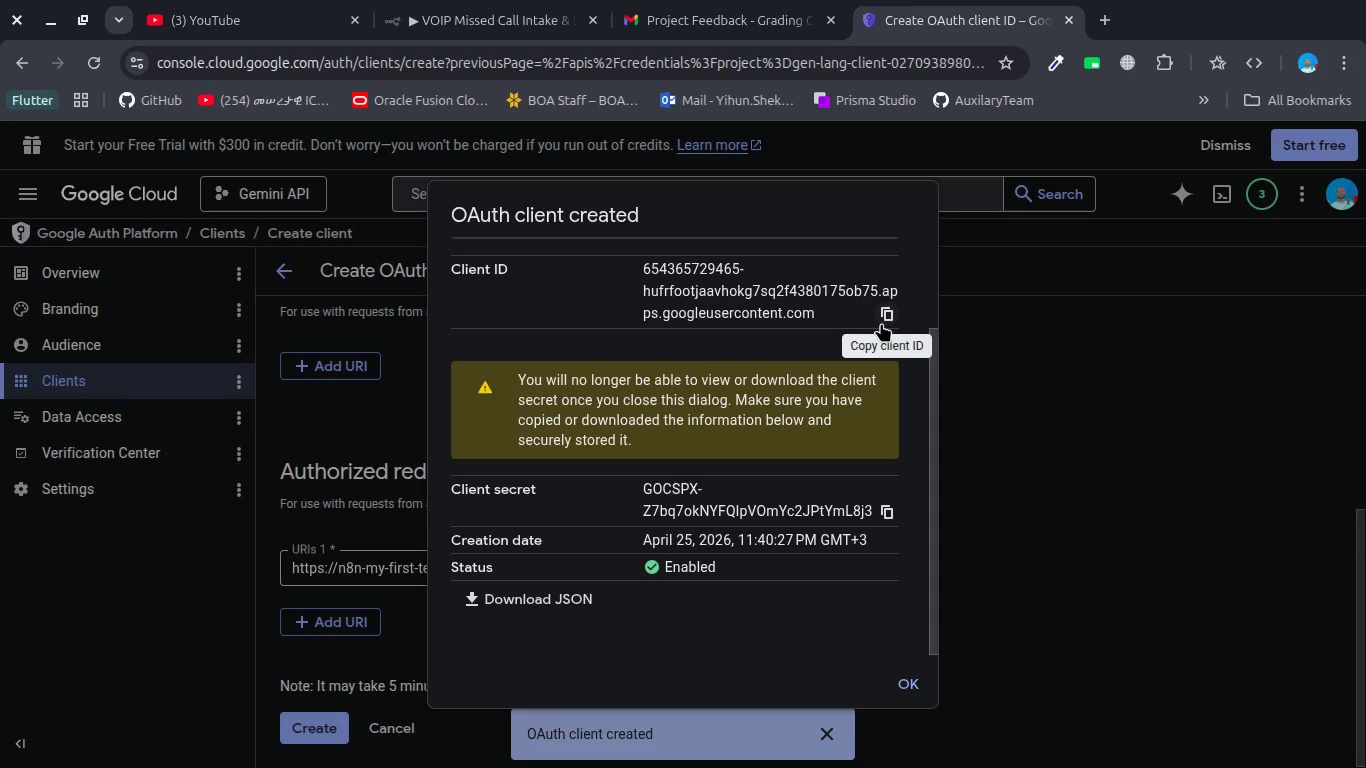 
key(Alt+AltLeft)
 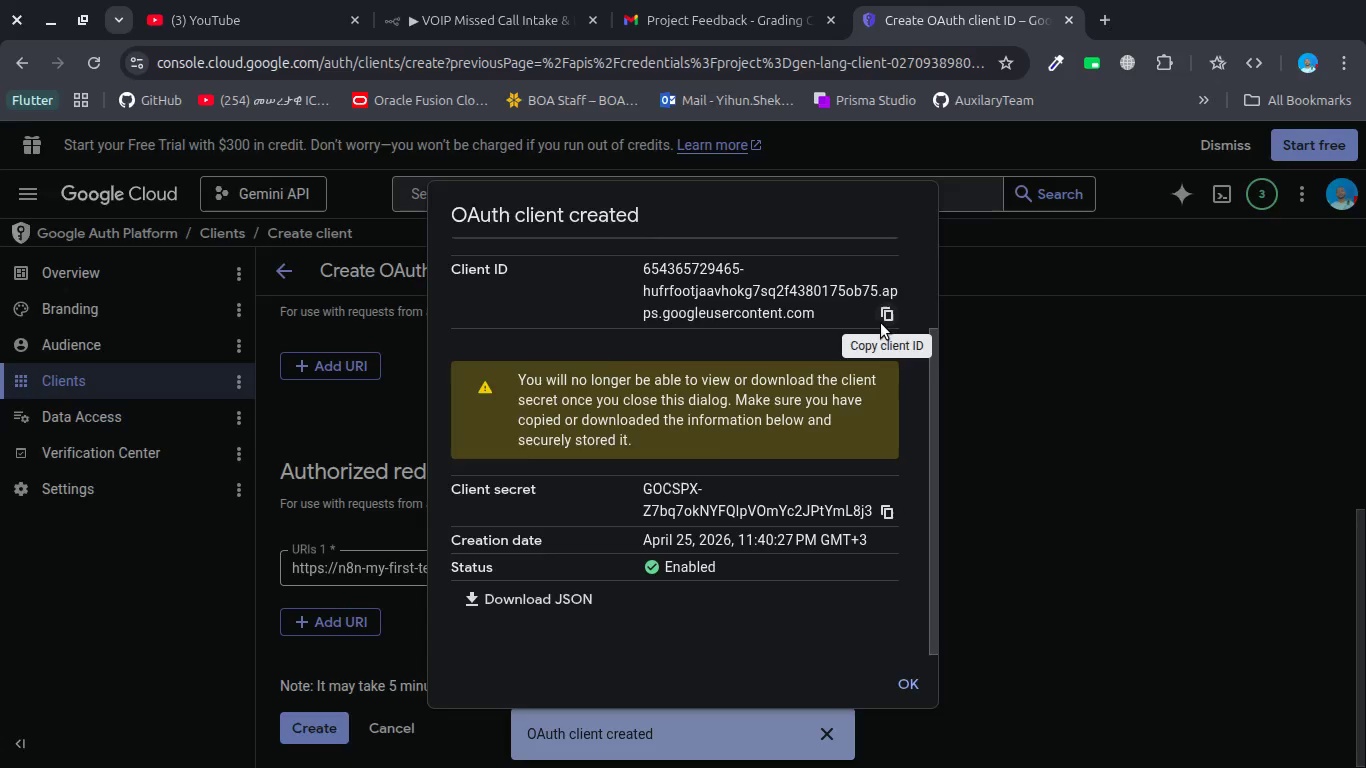 
key(Alt+Tab)